 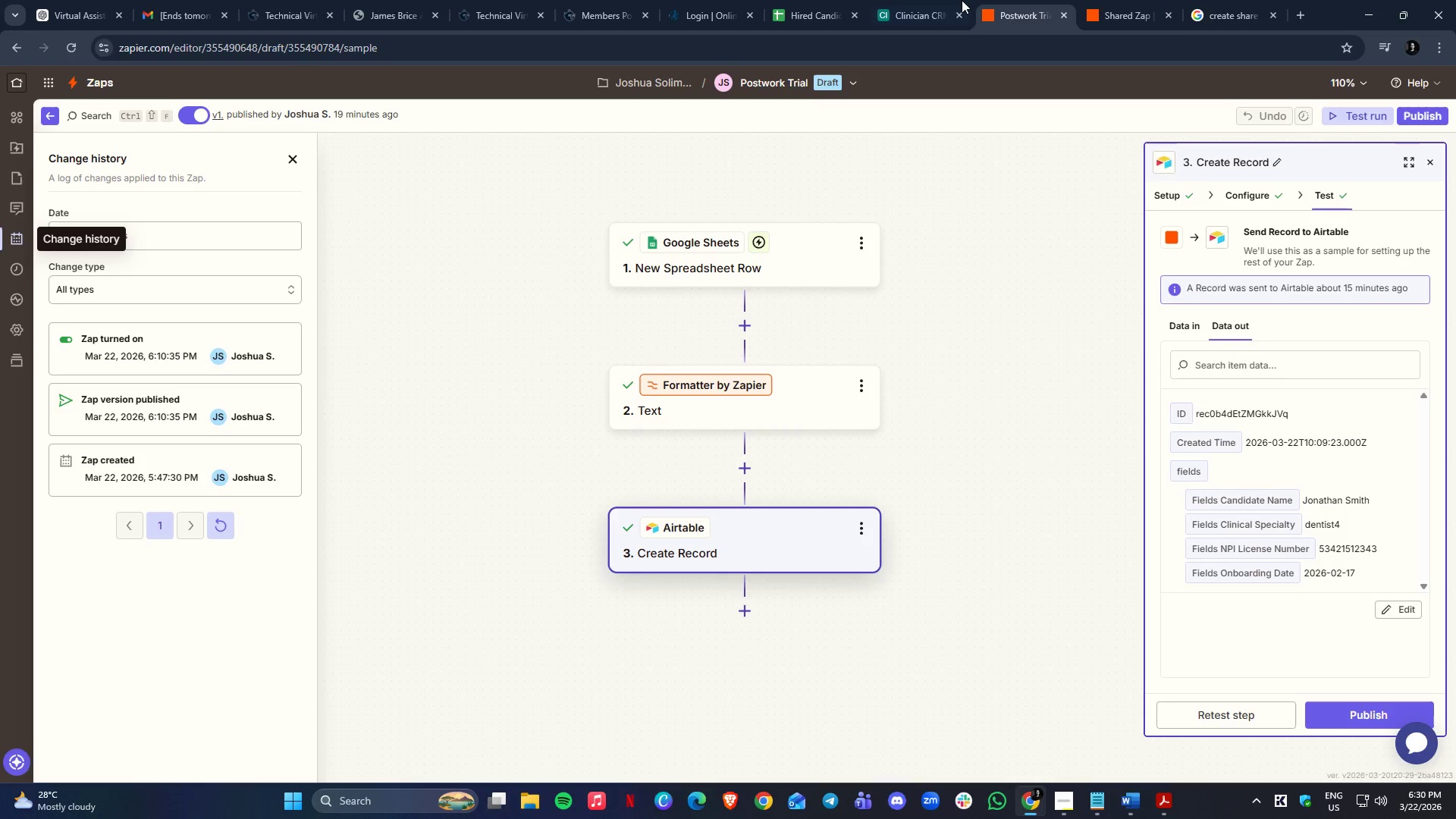 
scroll: coordinate [948, 476], scroll_direction: up, amount: 3.0
 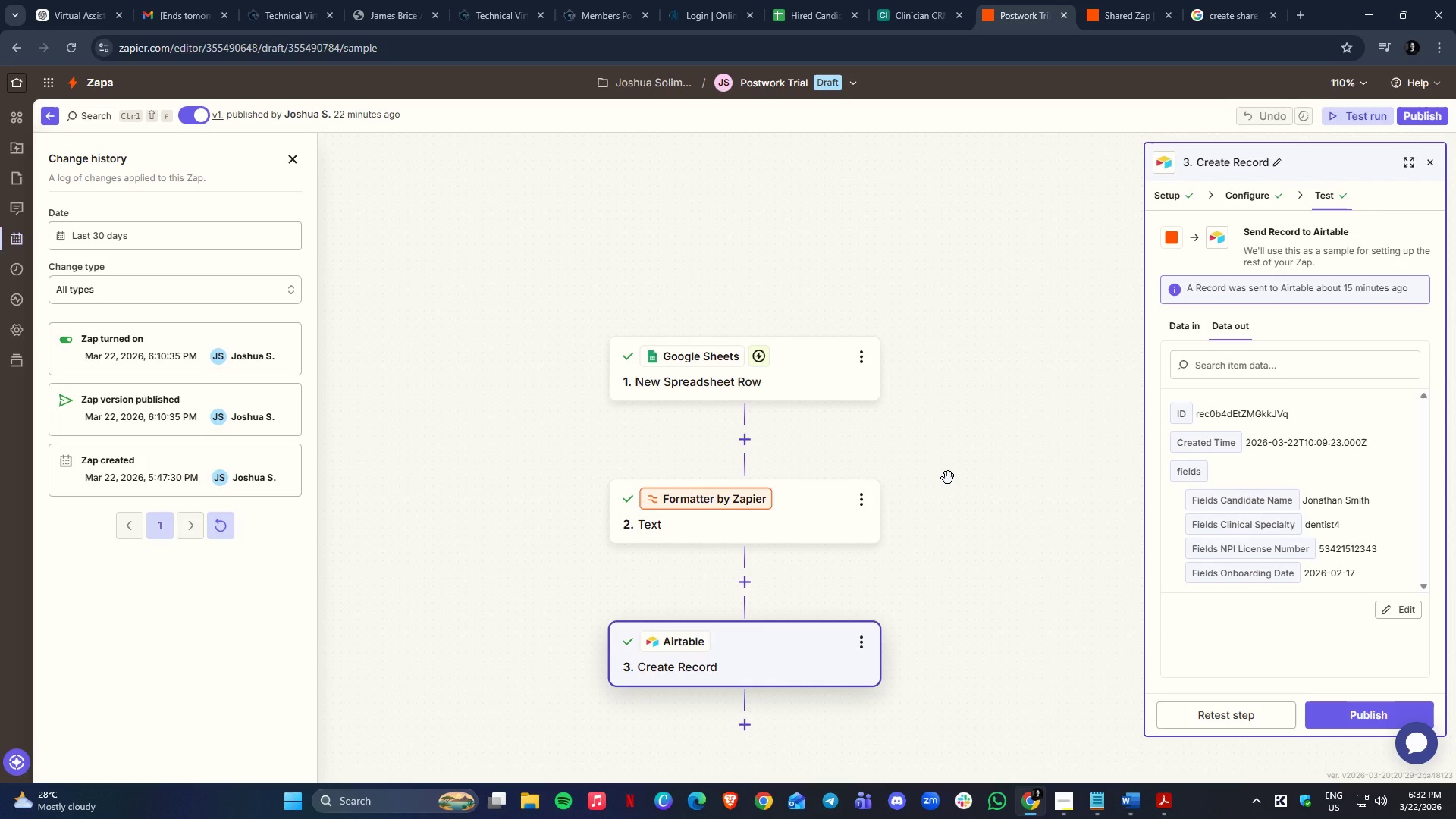 
wait(163.35)
 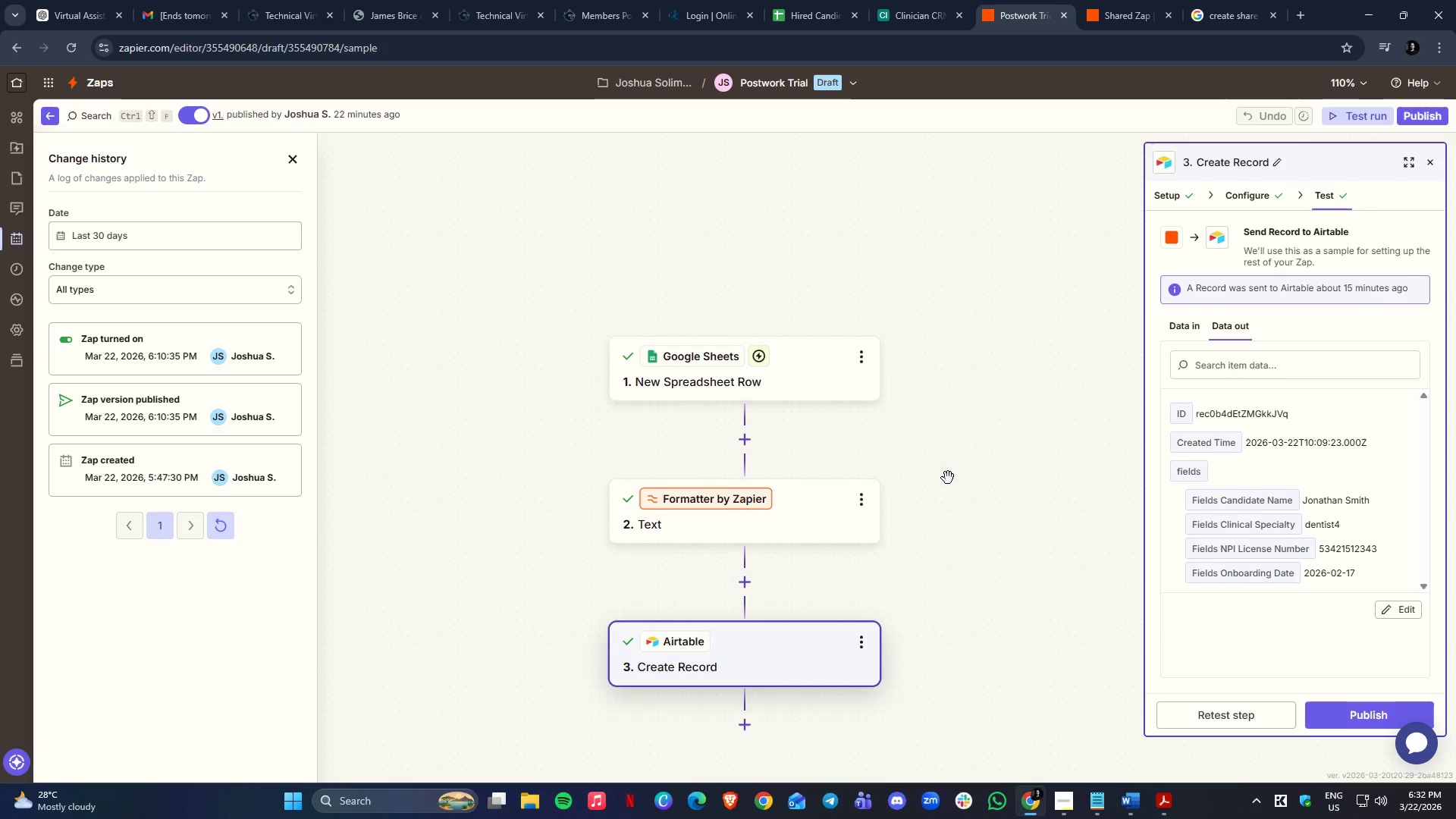 
key(Alt+AltLeft)
 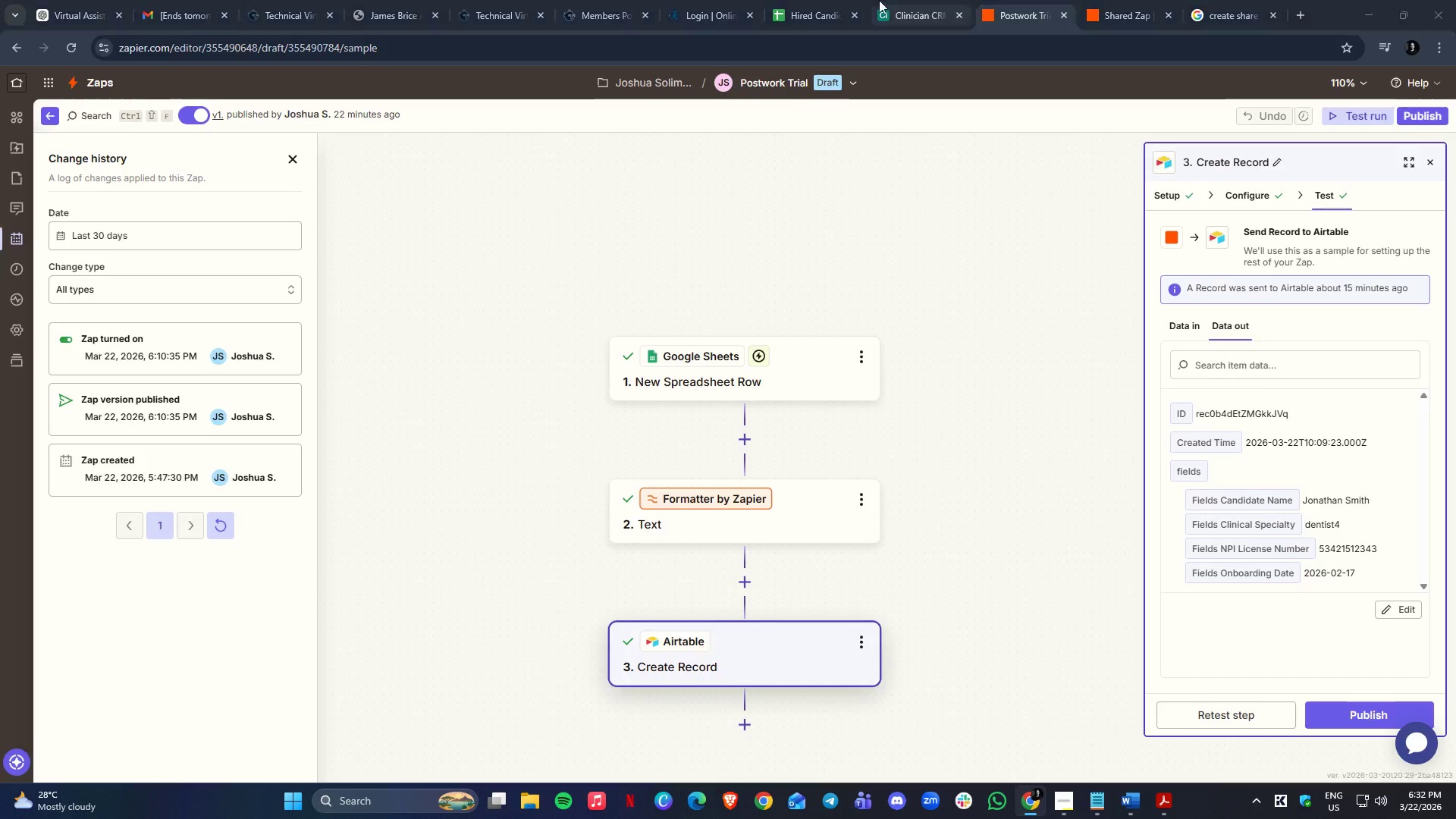 
key(Alt+Tab)